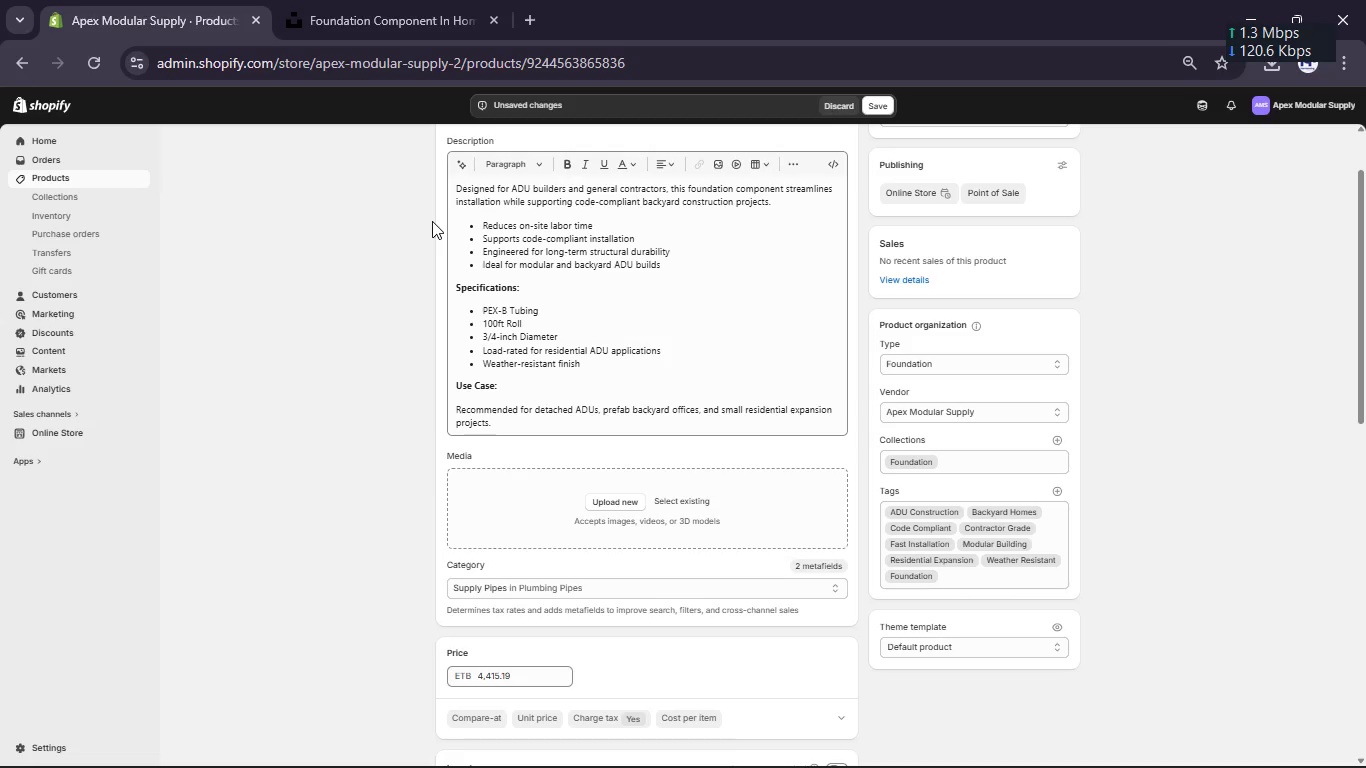 
left_click([616, 507])
 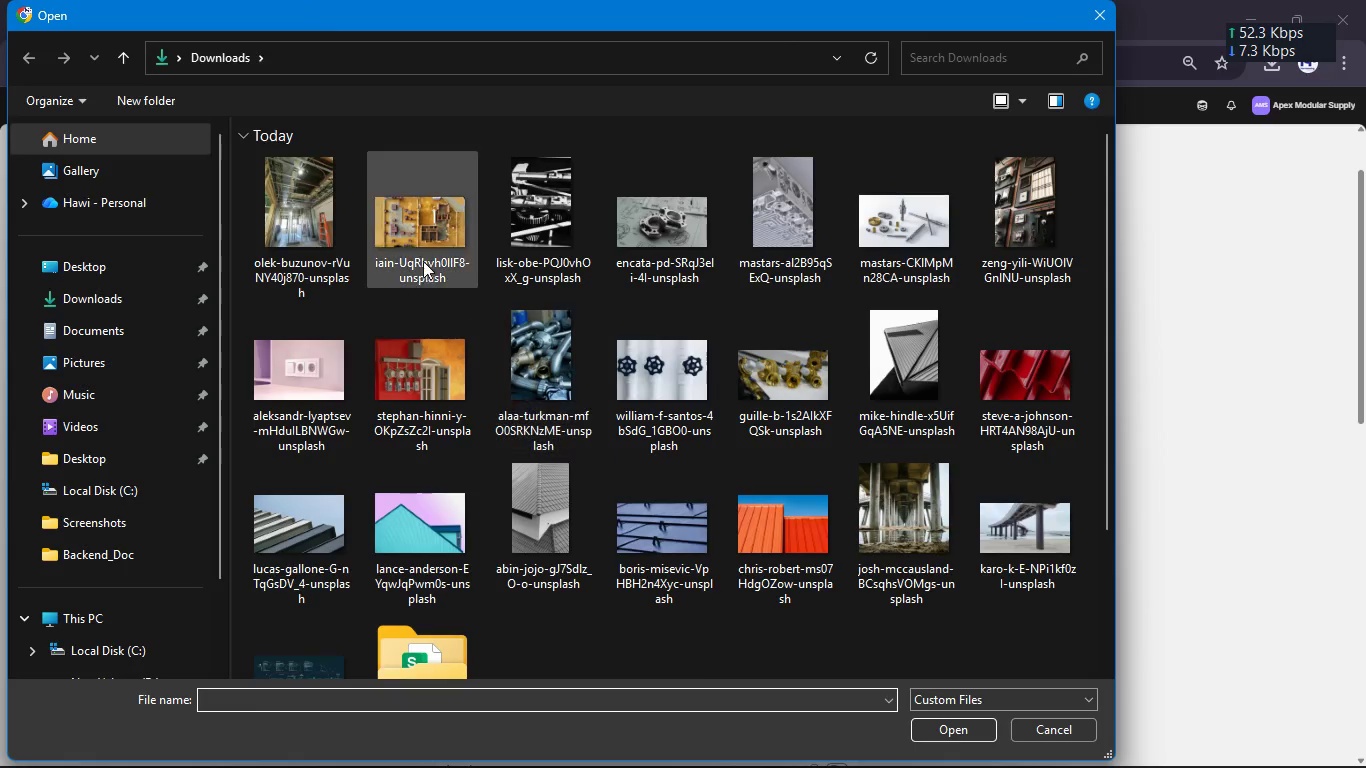 
left_click([423, 248])
 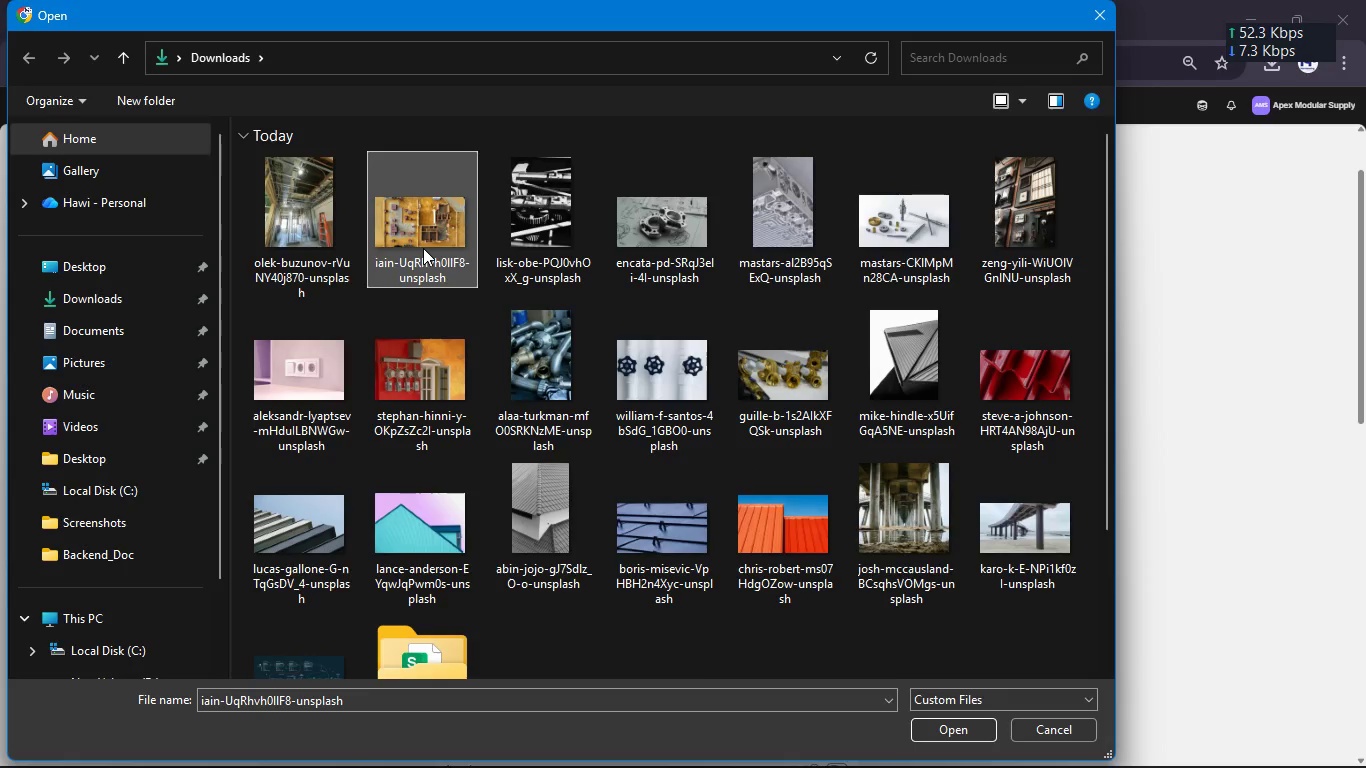 
key(Enter)
 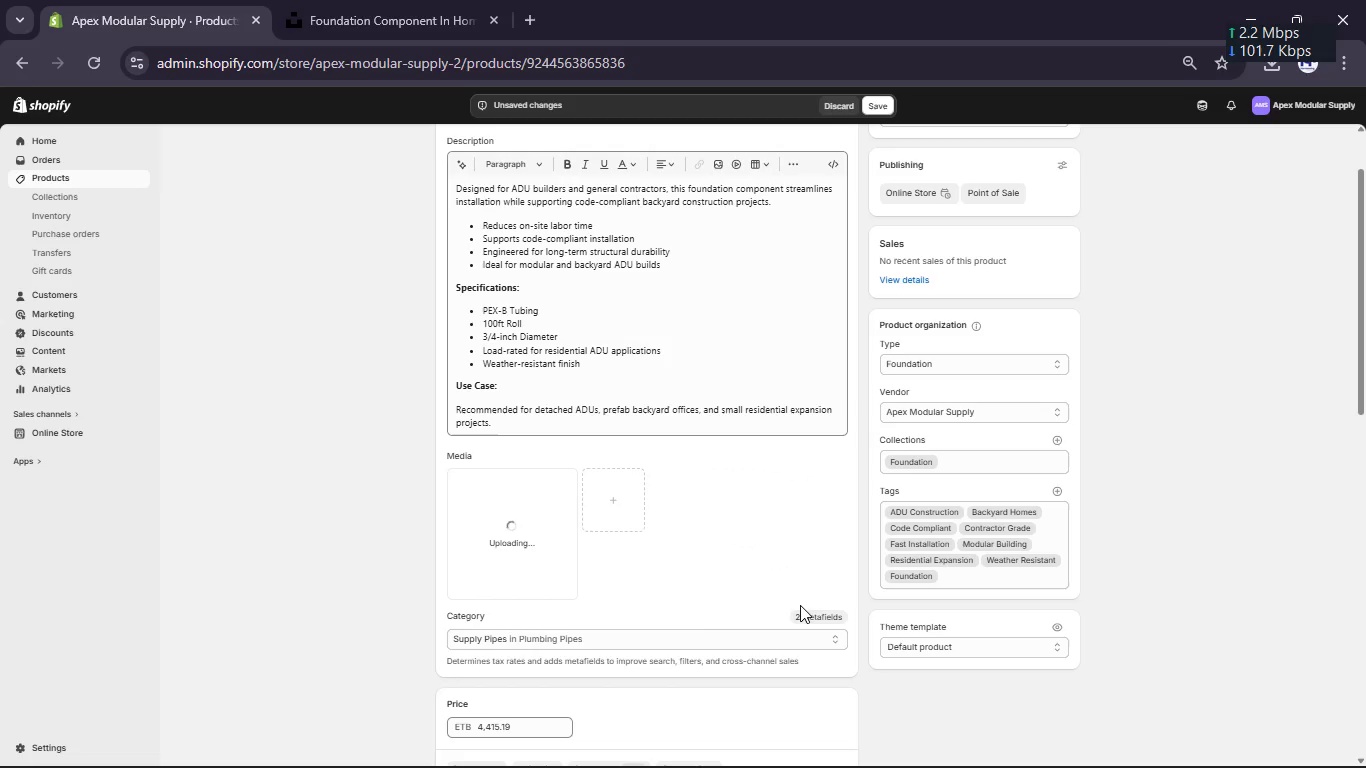 
left_click([738, 638])
 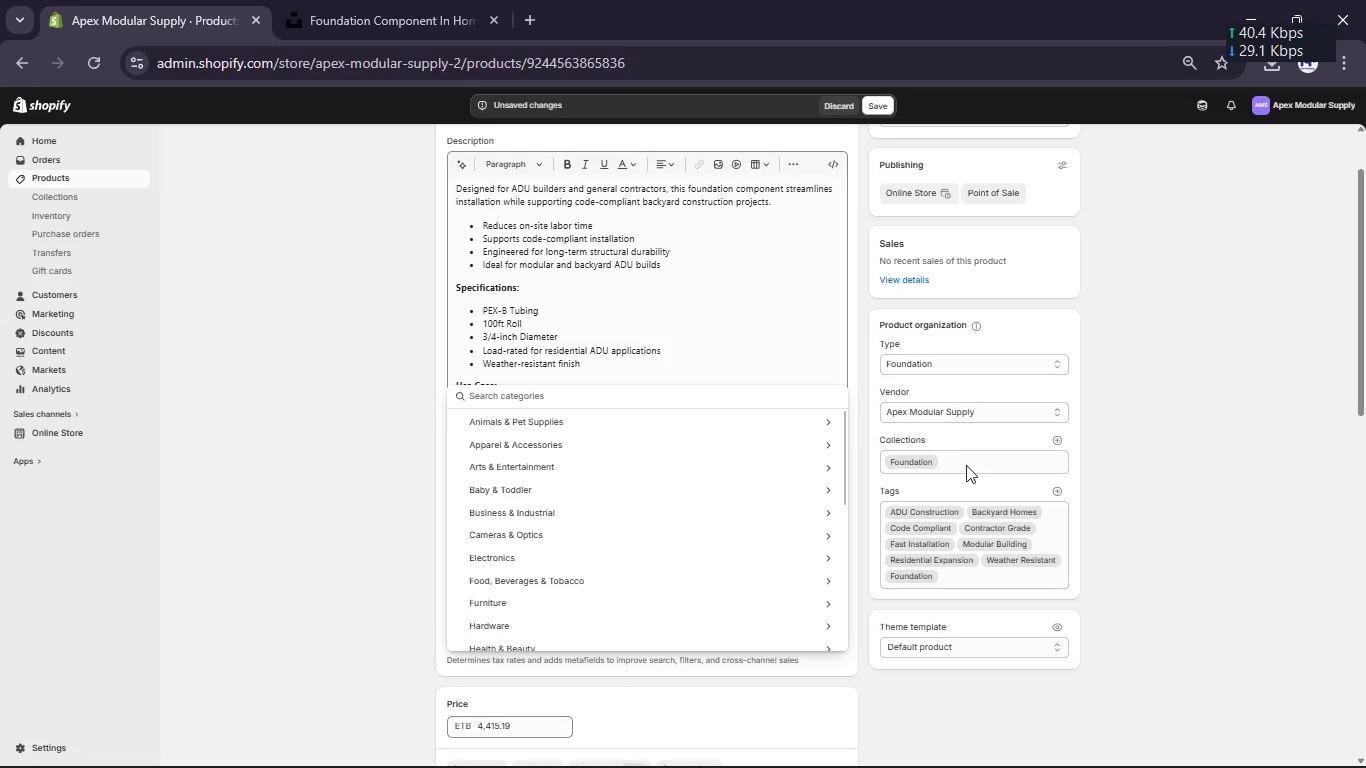 
wait(5.92)
 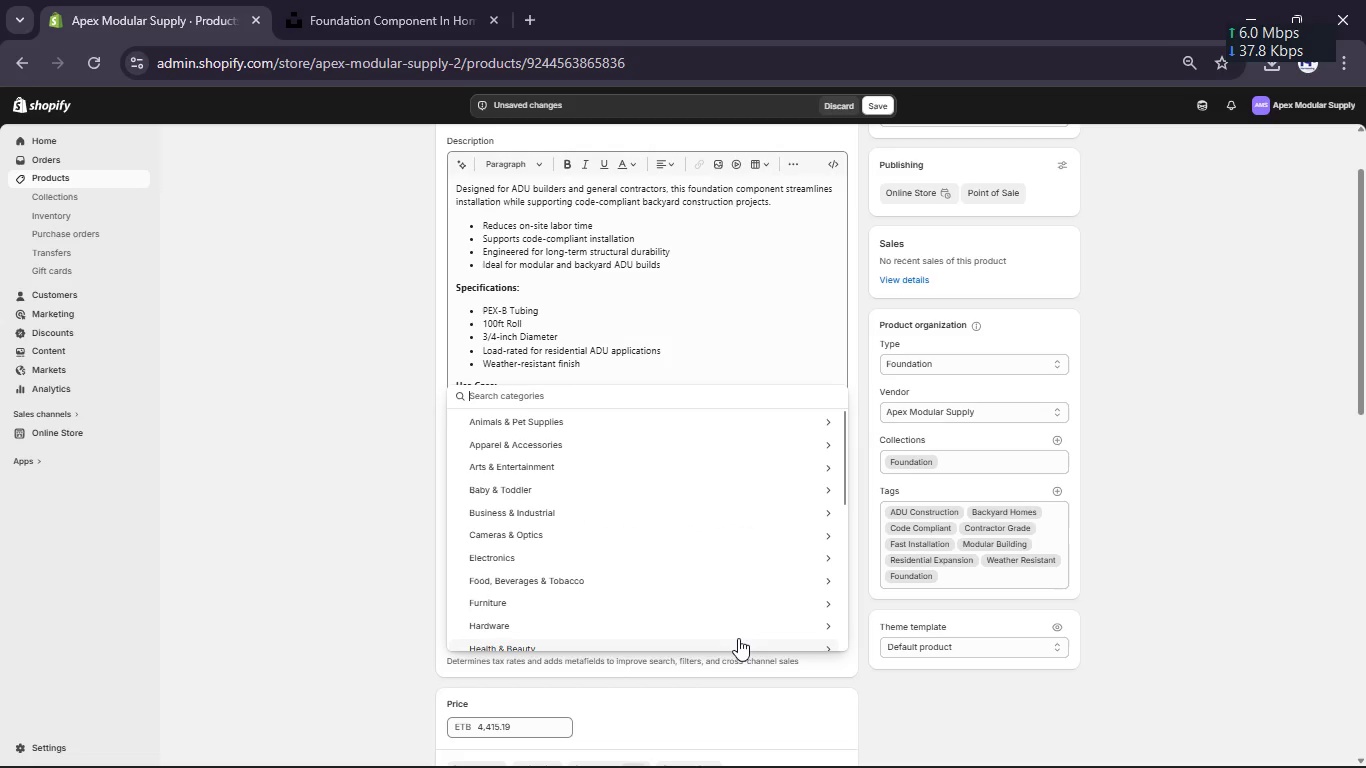 
left_click([1258, 407])
 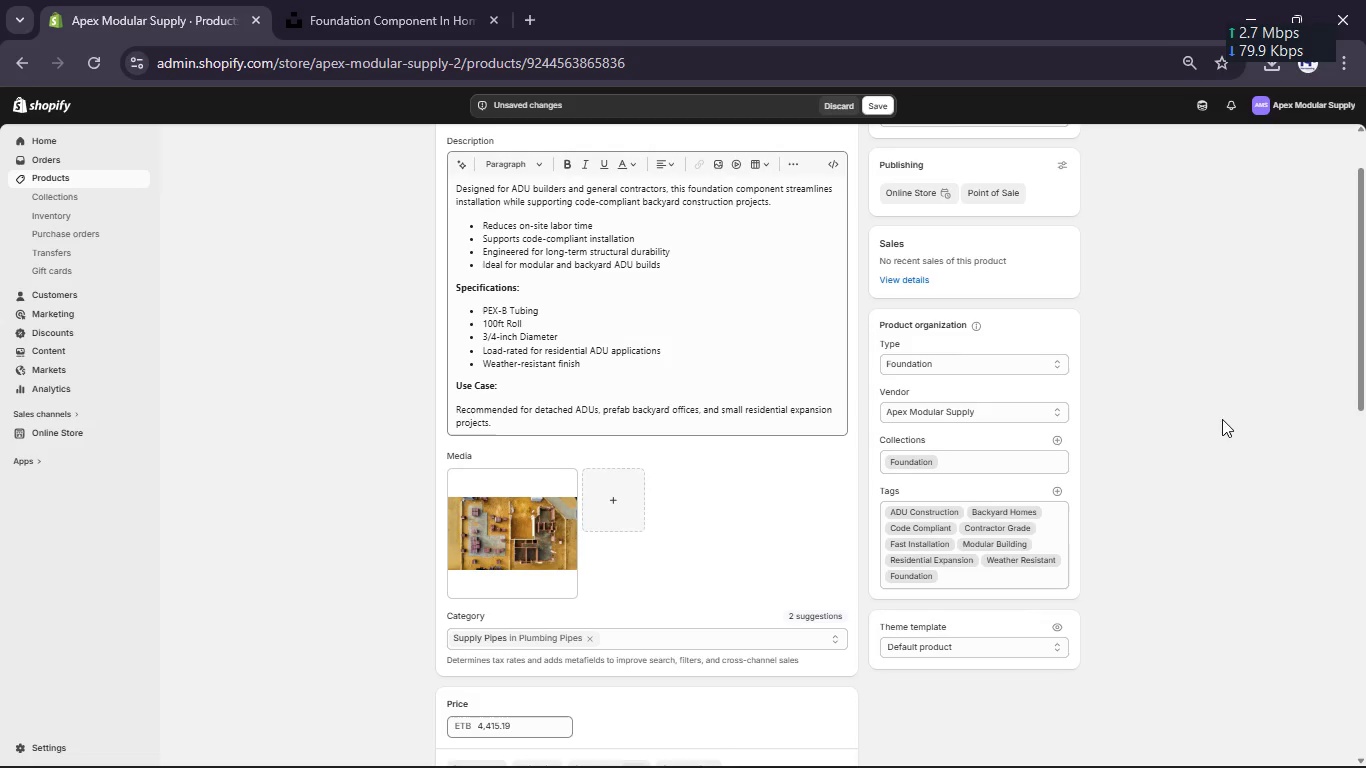 
left_click([590, 644])
 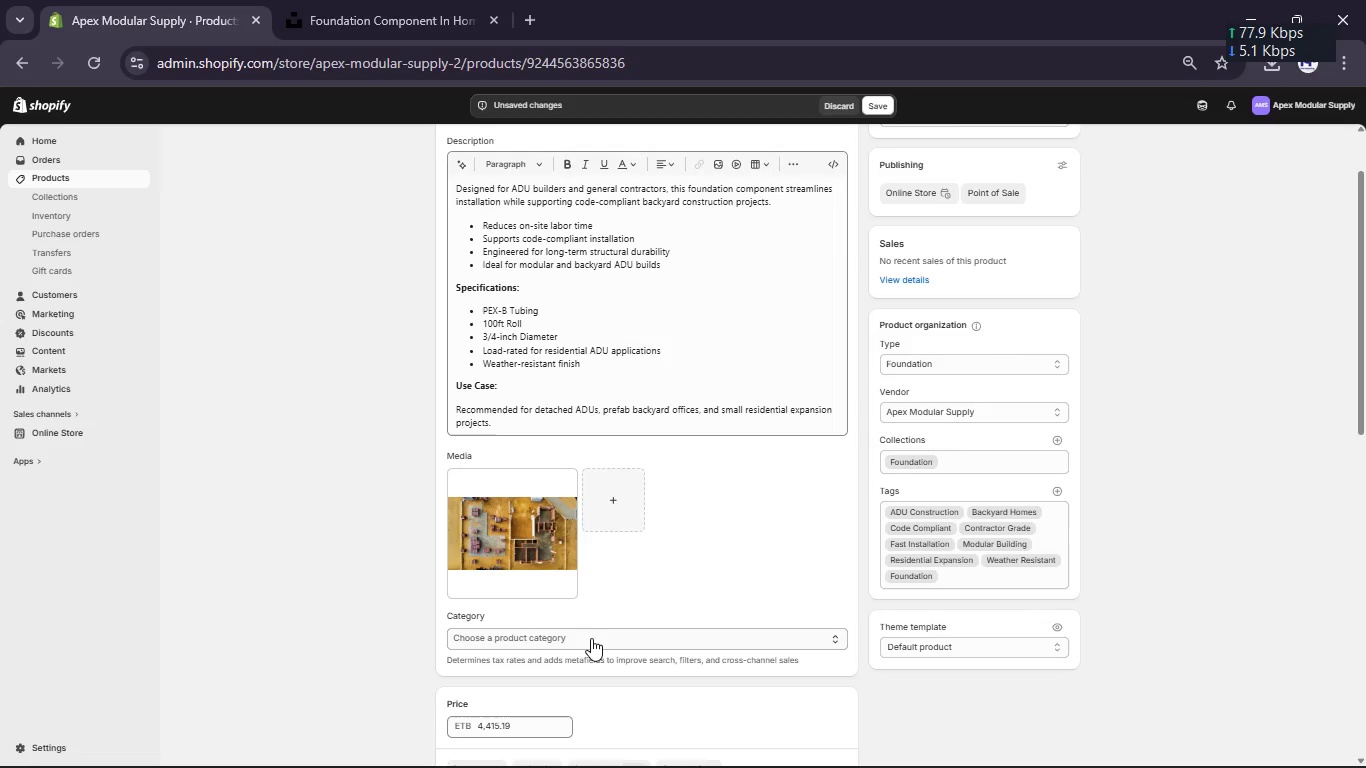 
left_click([591, 638])
 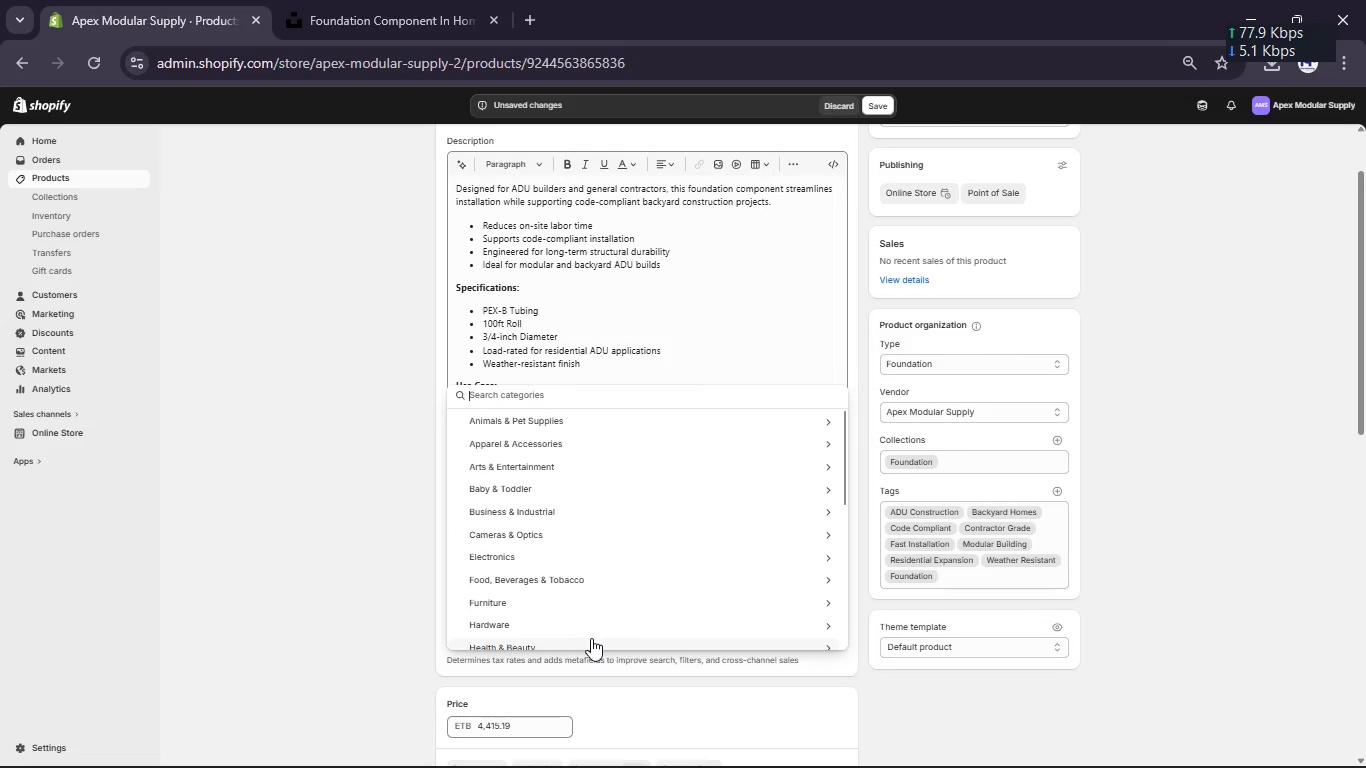 
type(Construction Supplies)
 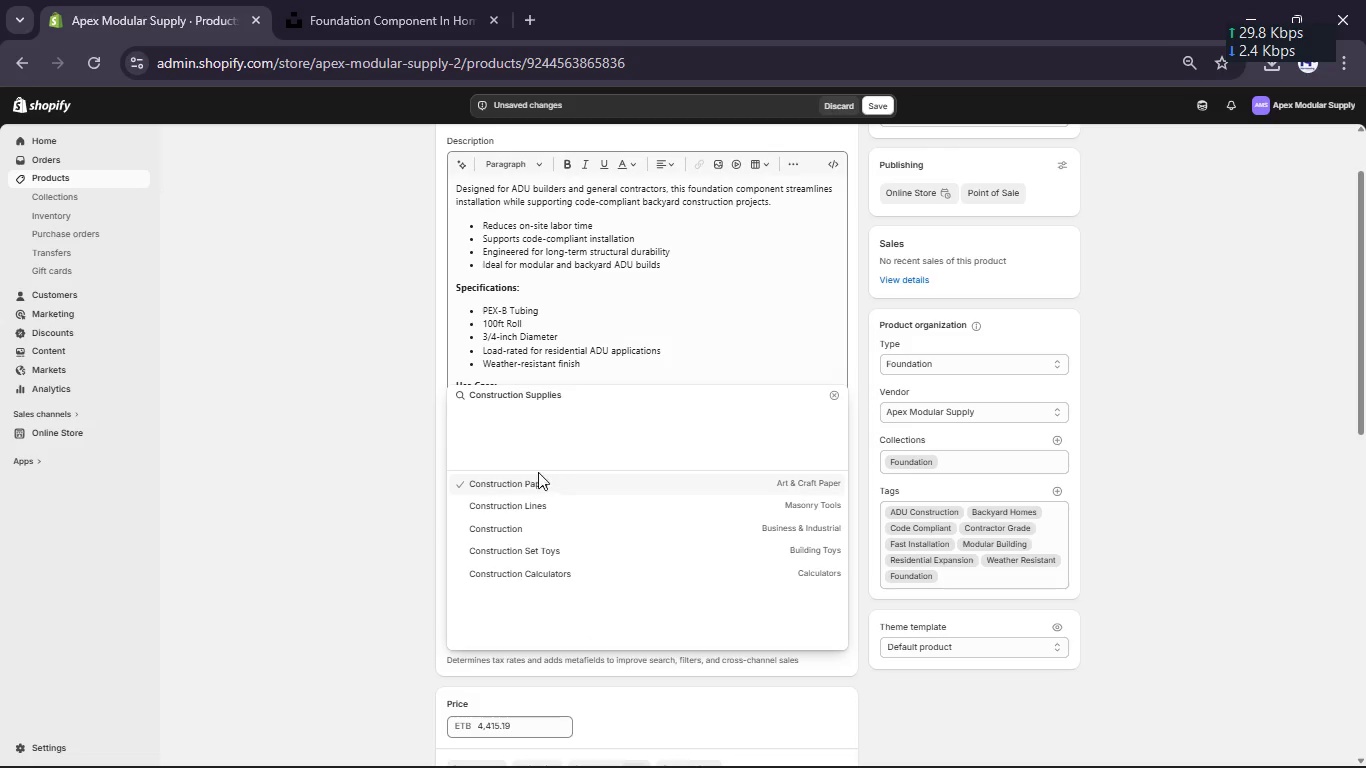 
left_click([528, 524])
 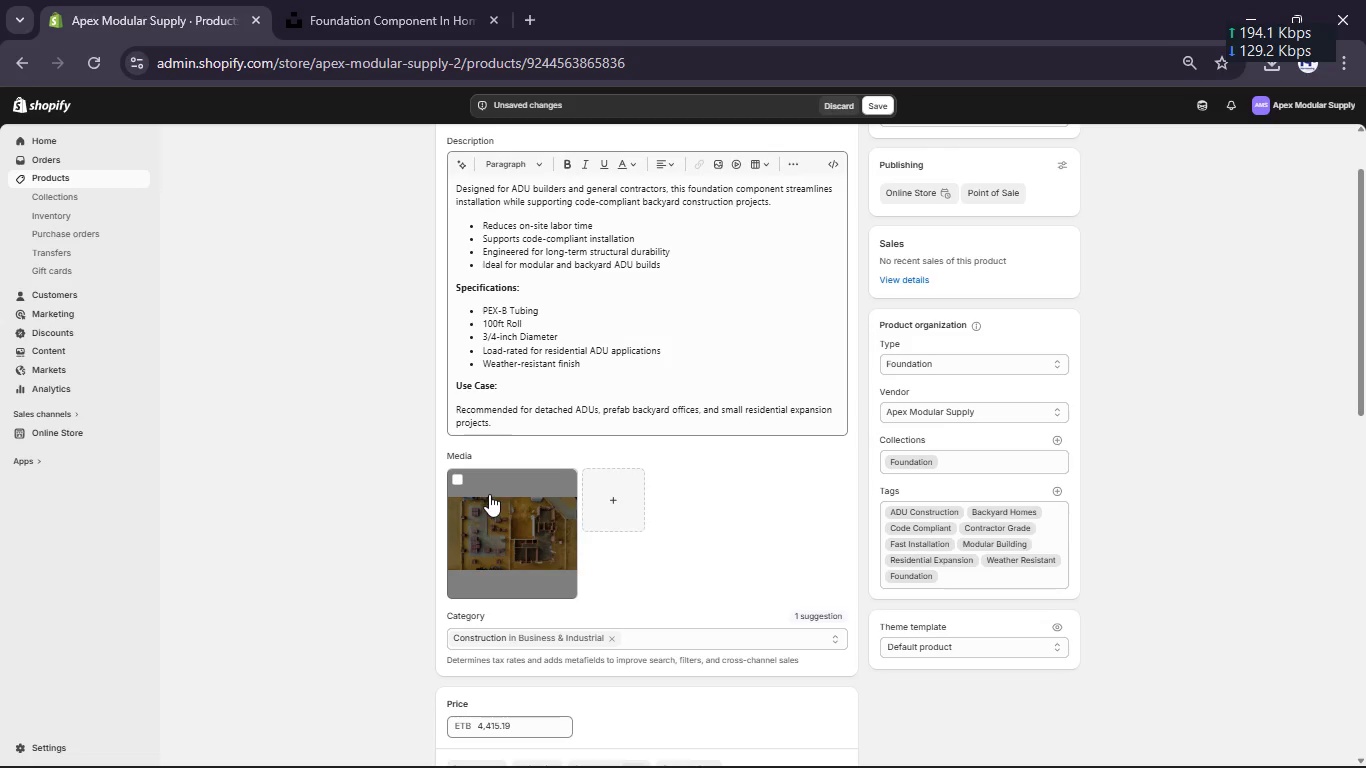 
left_click([498, 510])
 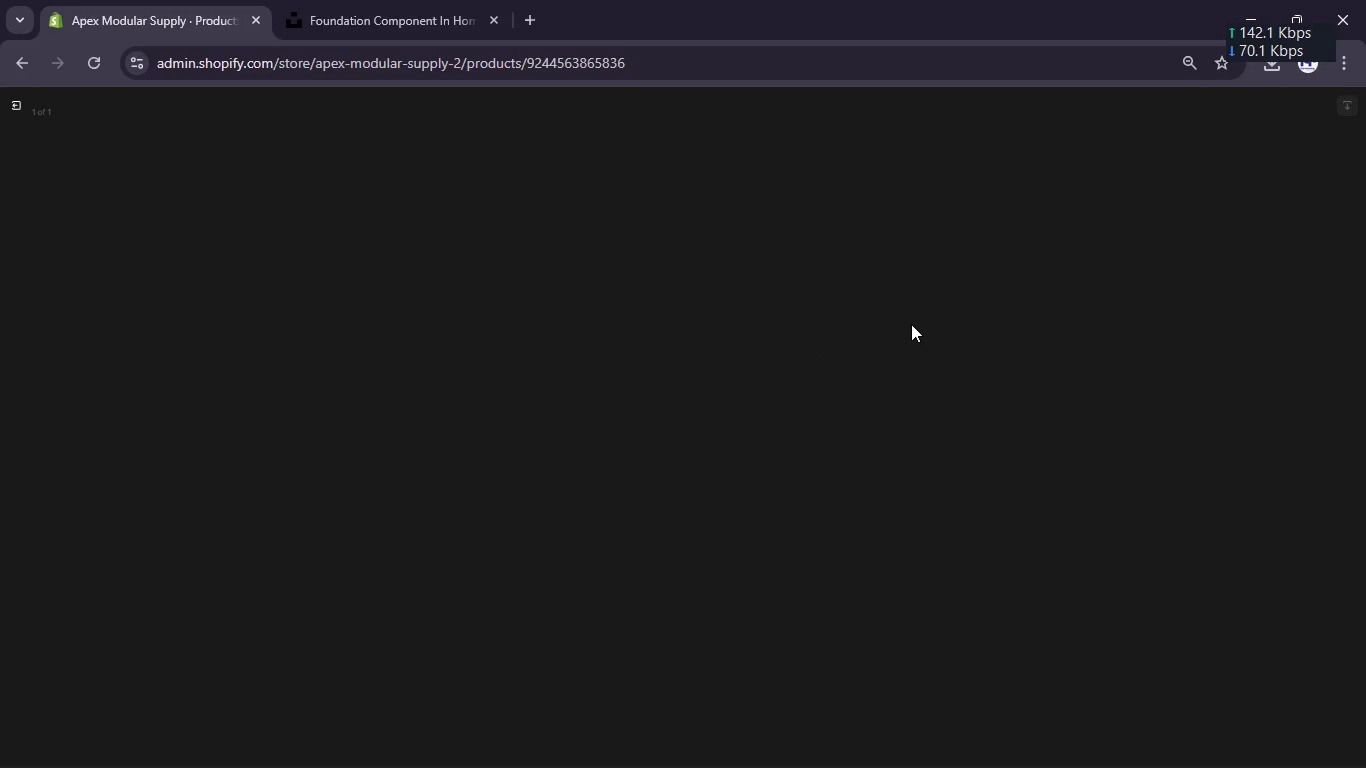 
left_click([911, 324])
 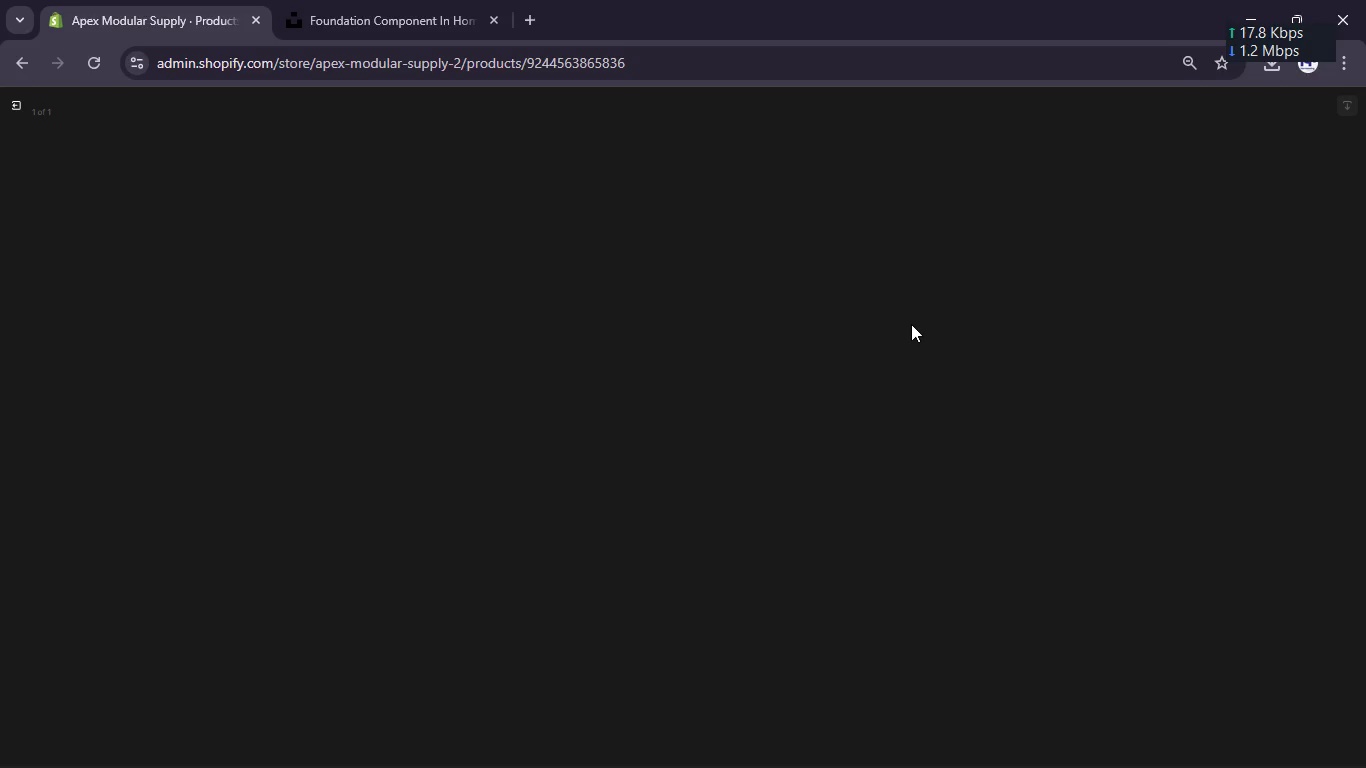 
wait(12.92)
 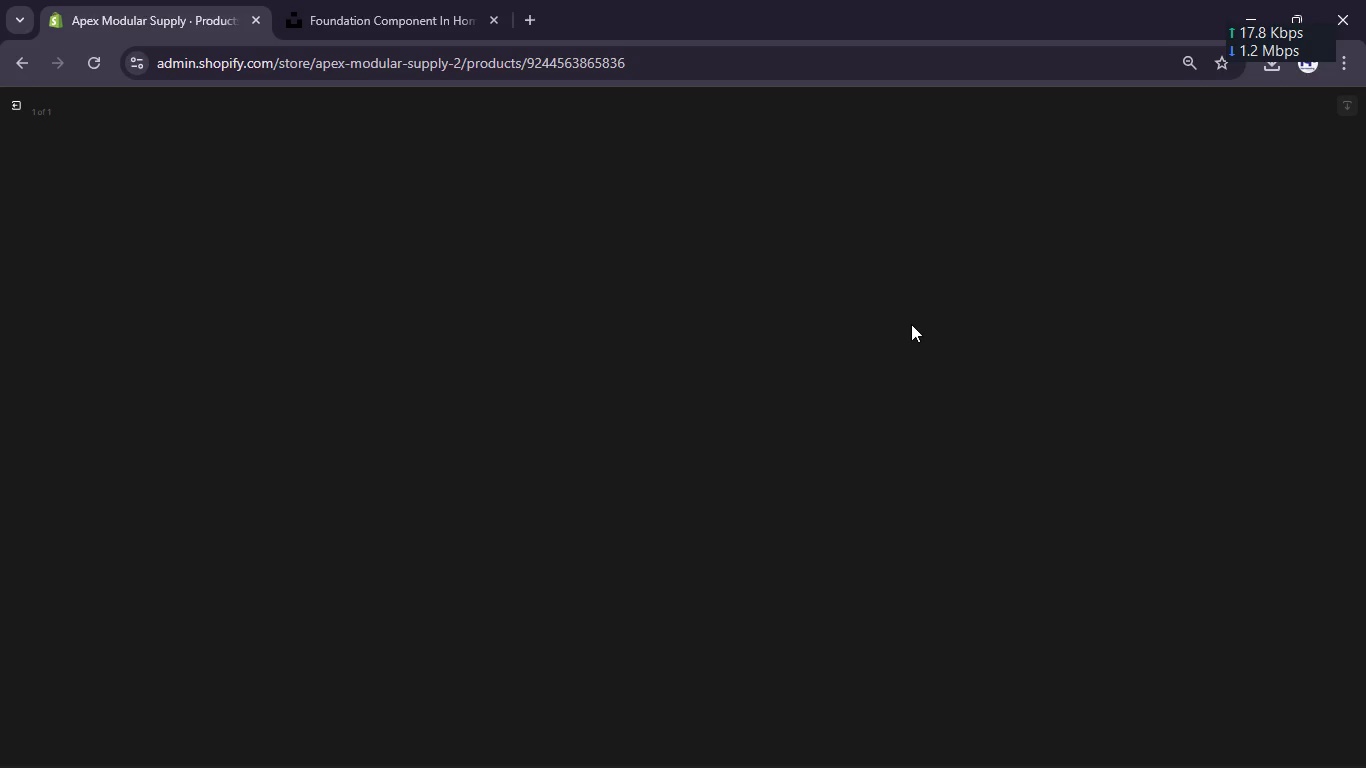 
left_click([885, 750])